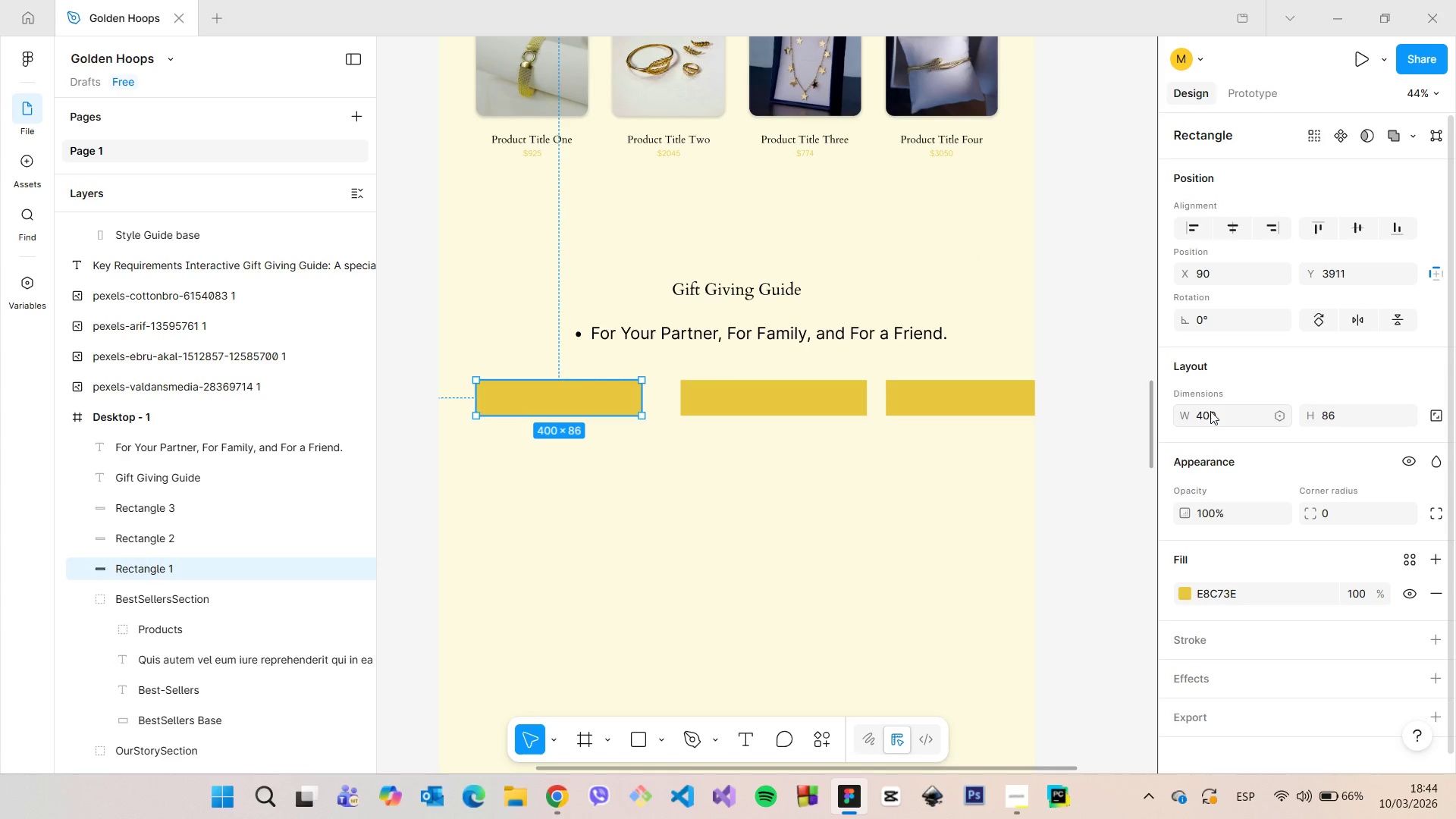 
key(Enter)
 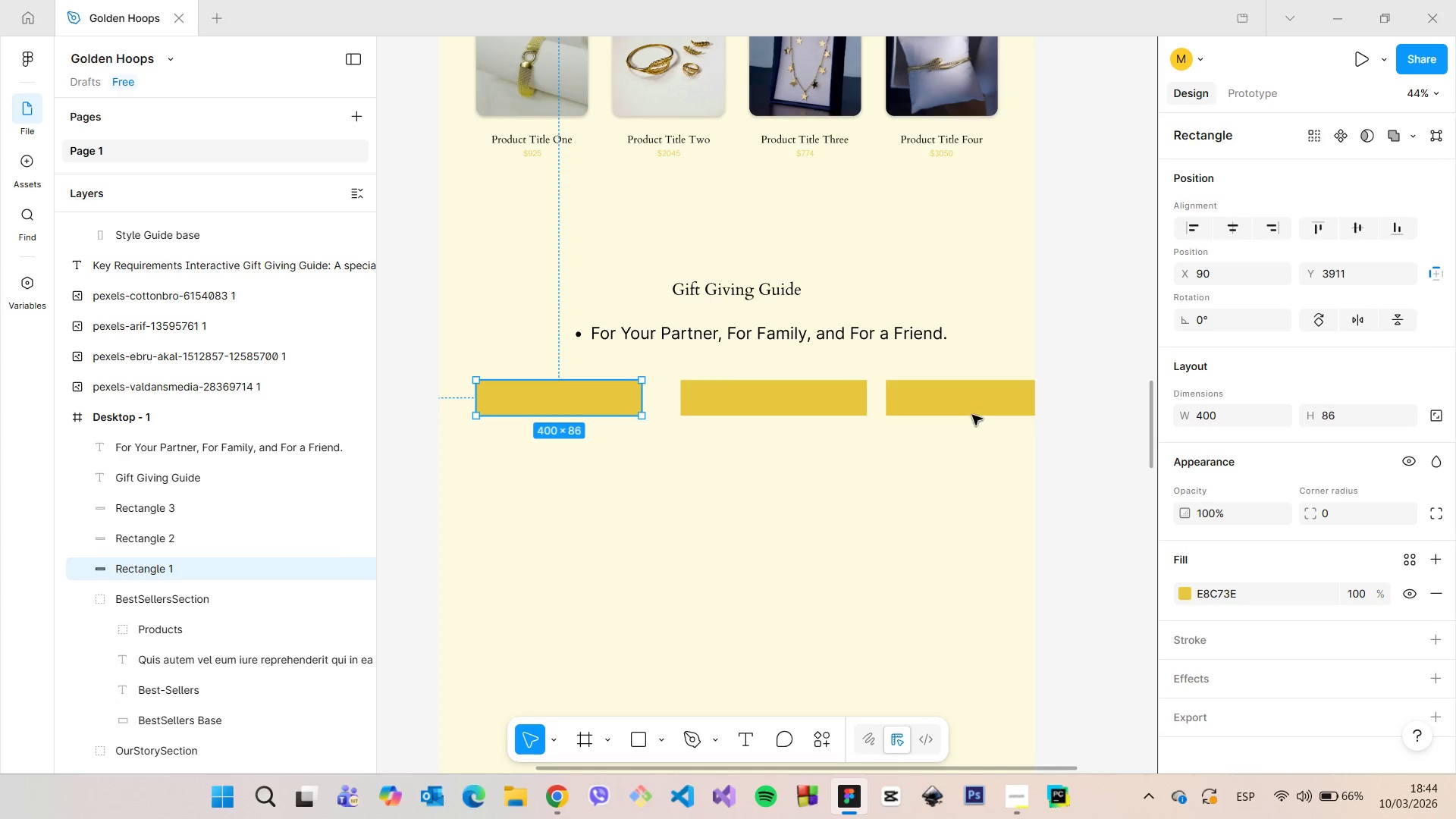 
wait(6.36)
 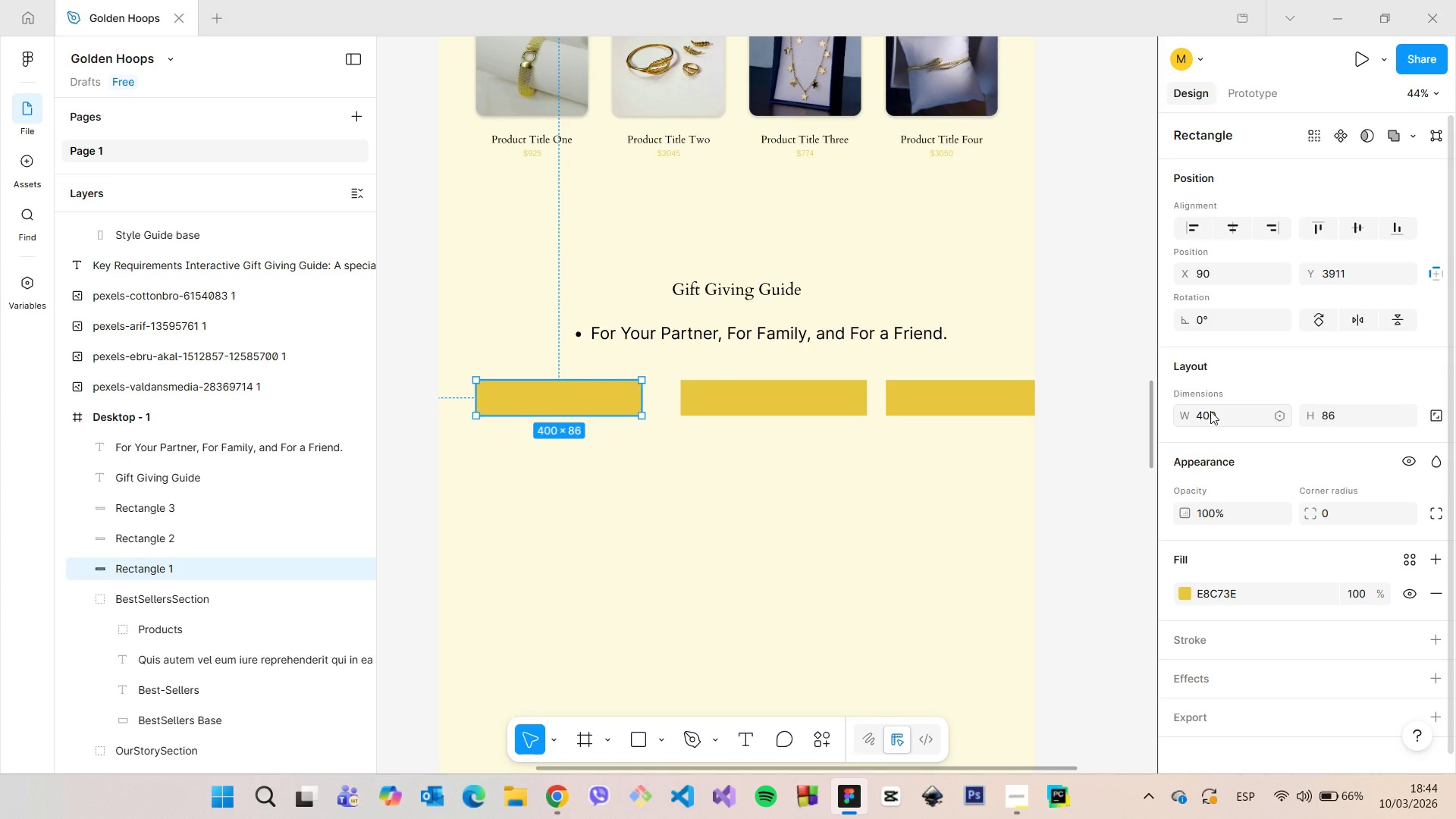 
left_click([1207, 425])
 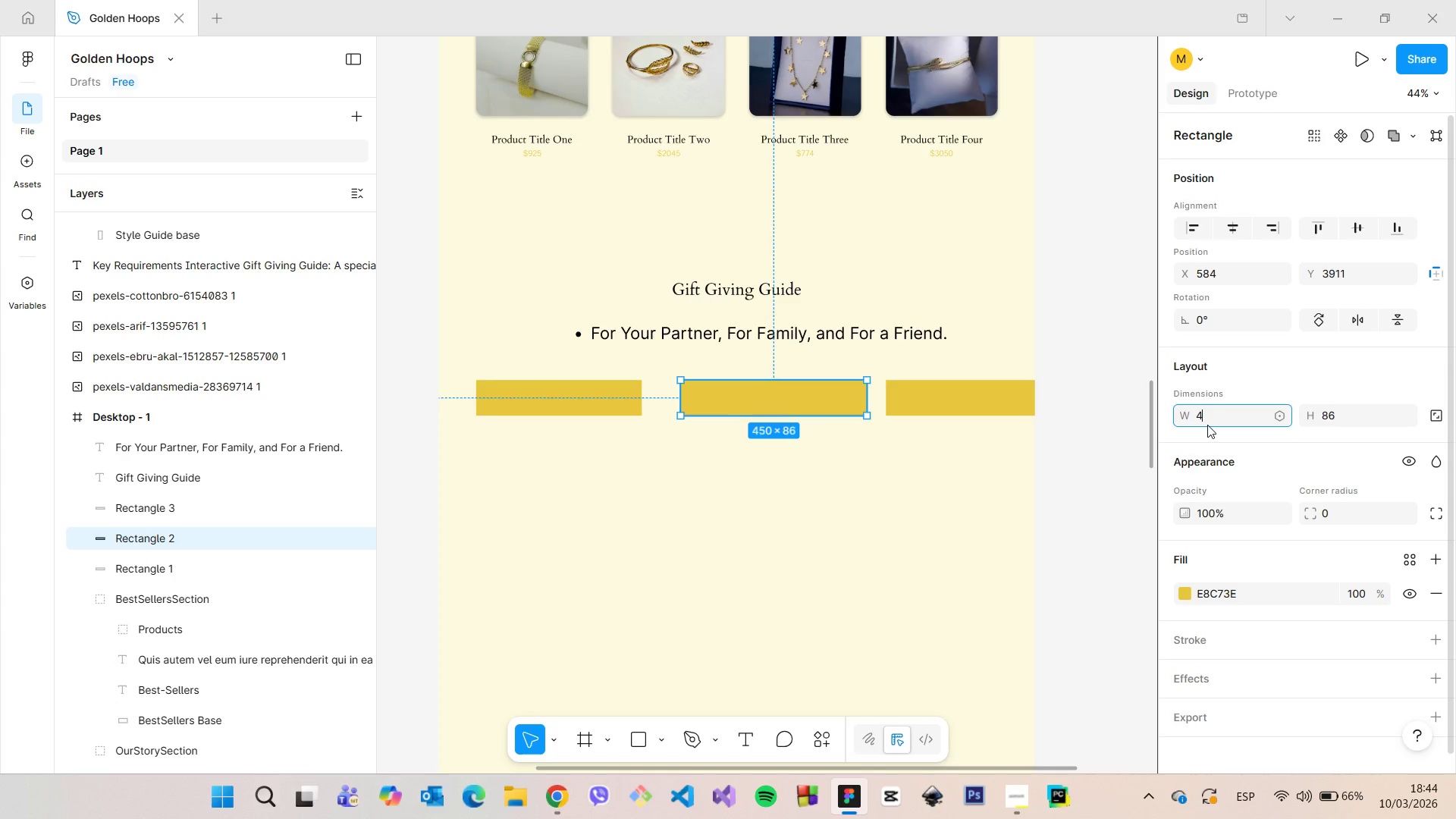 
type(400)
 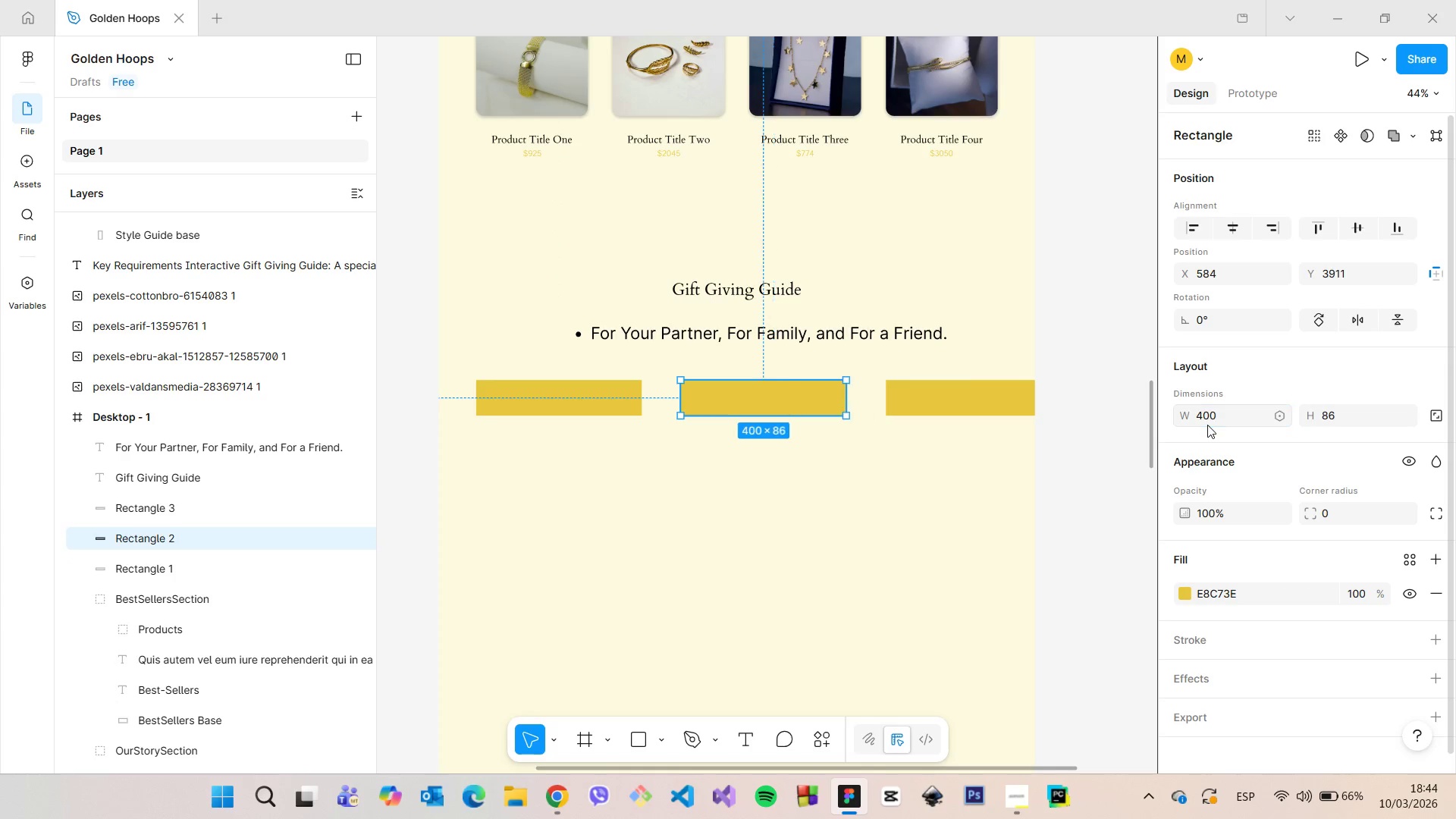 
key(Enter)
 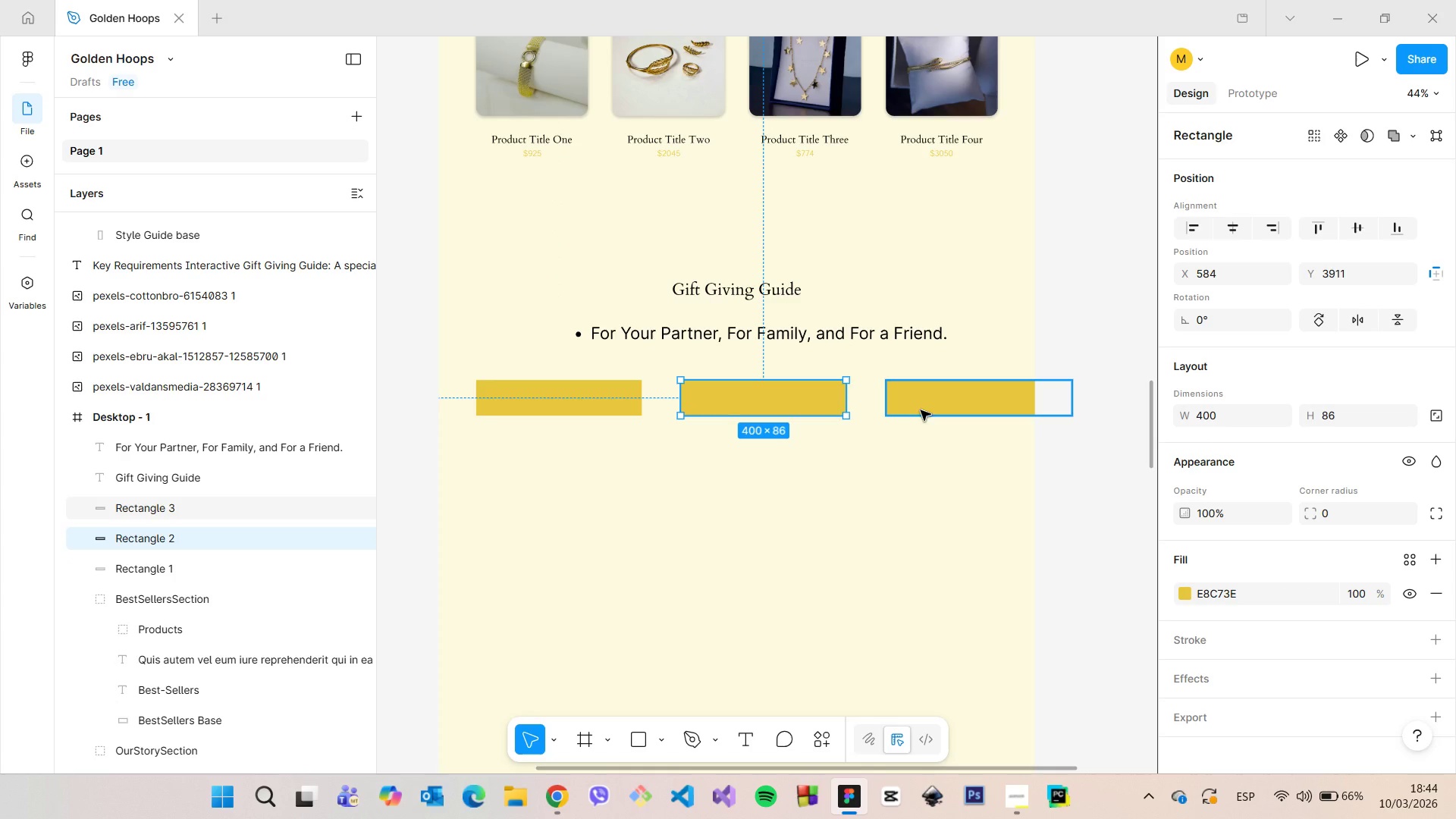 
left_click([921, 410])
 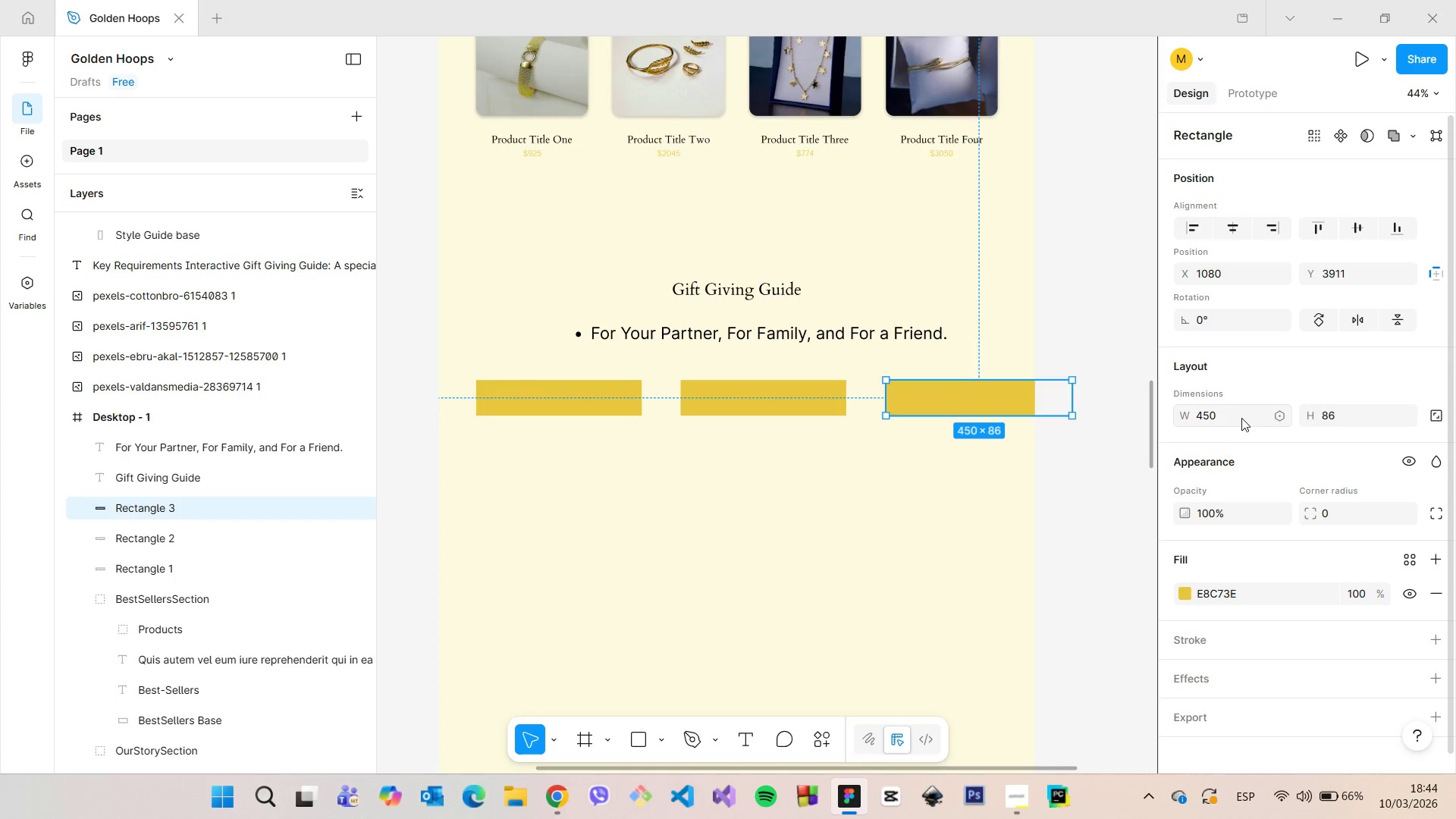 
left_click([1233, 416])
 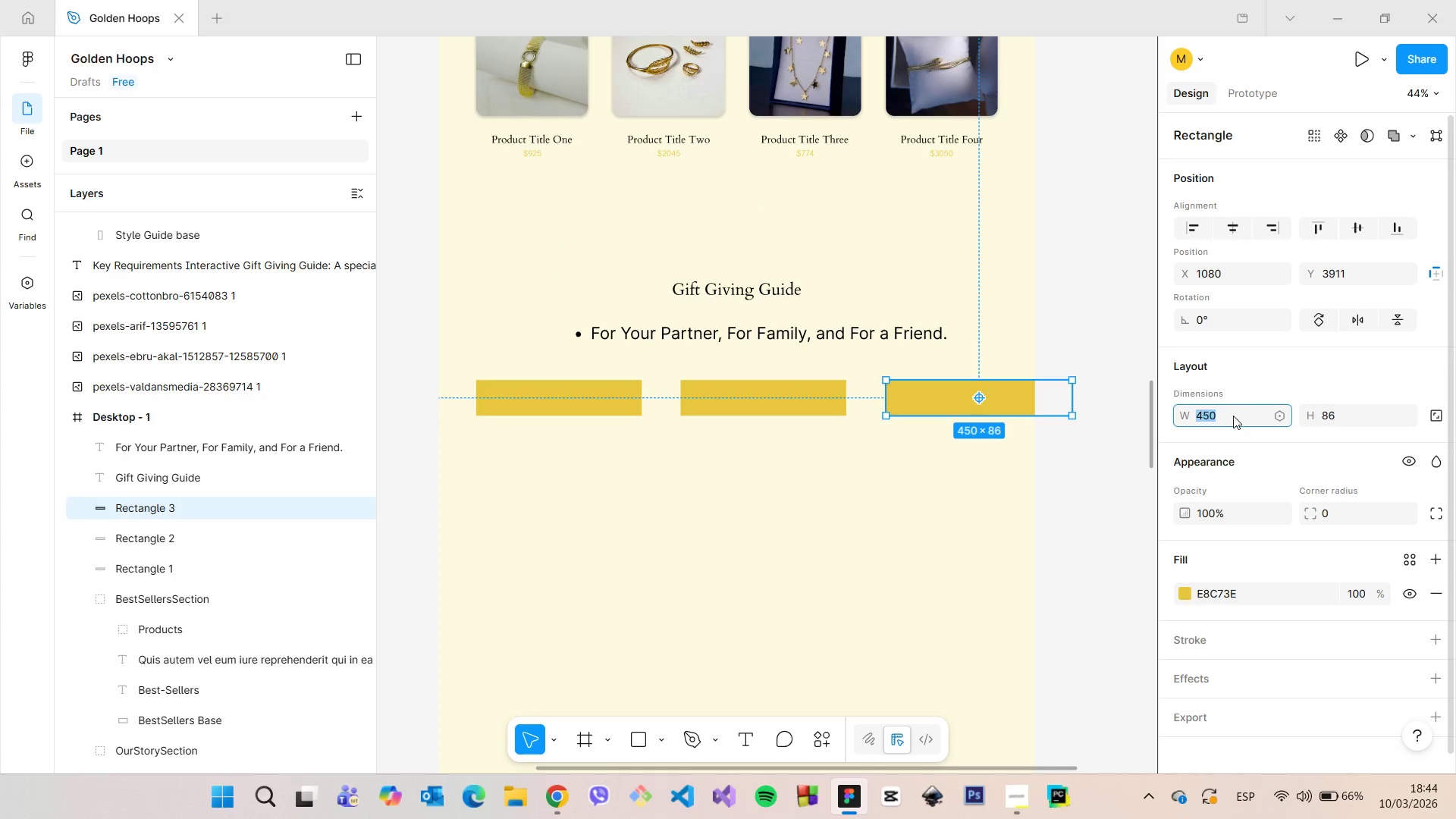 
type(400)
 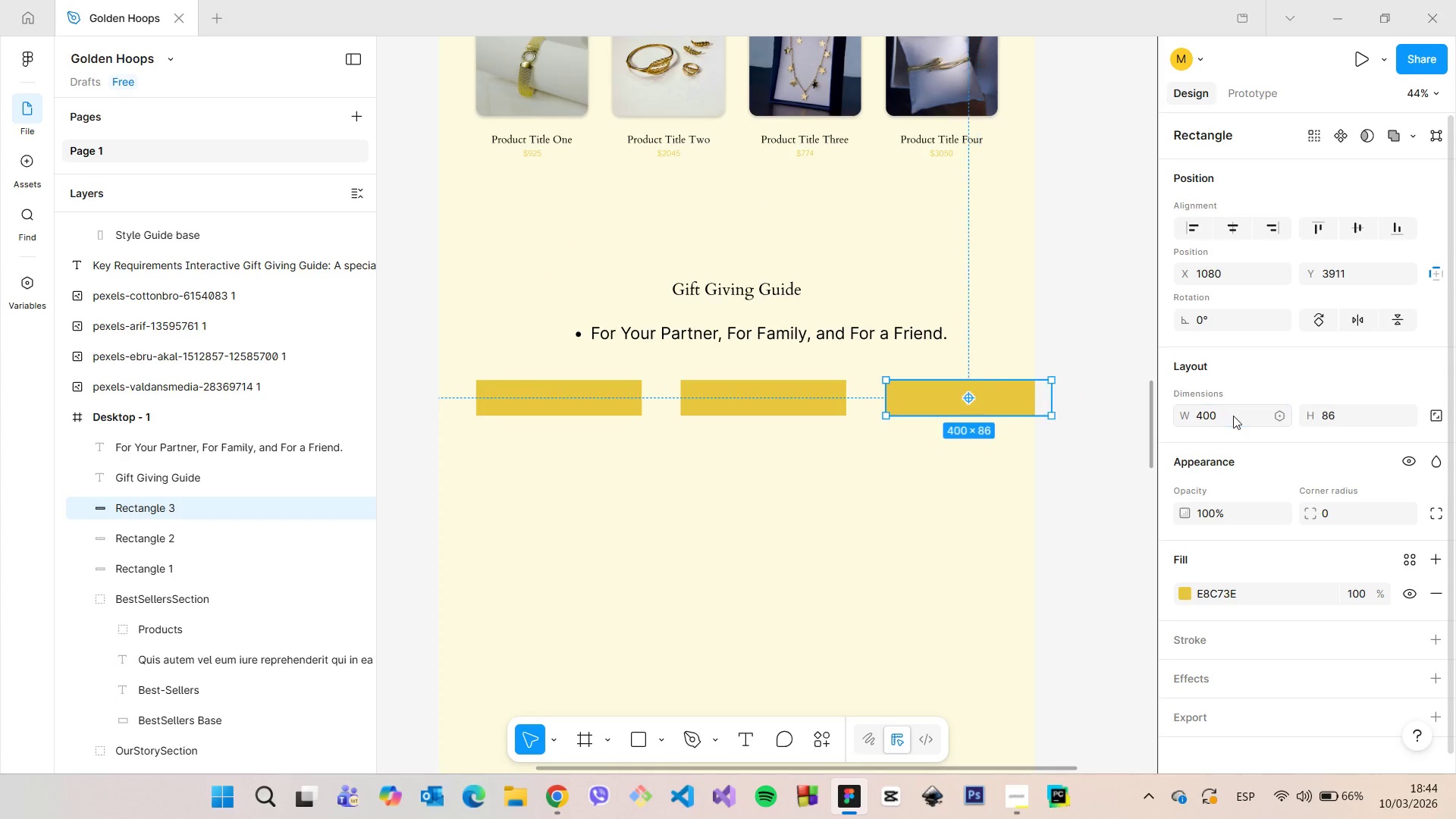 
key(Enter)
 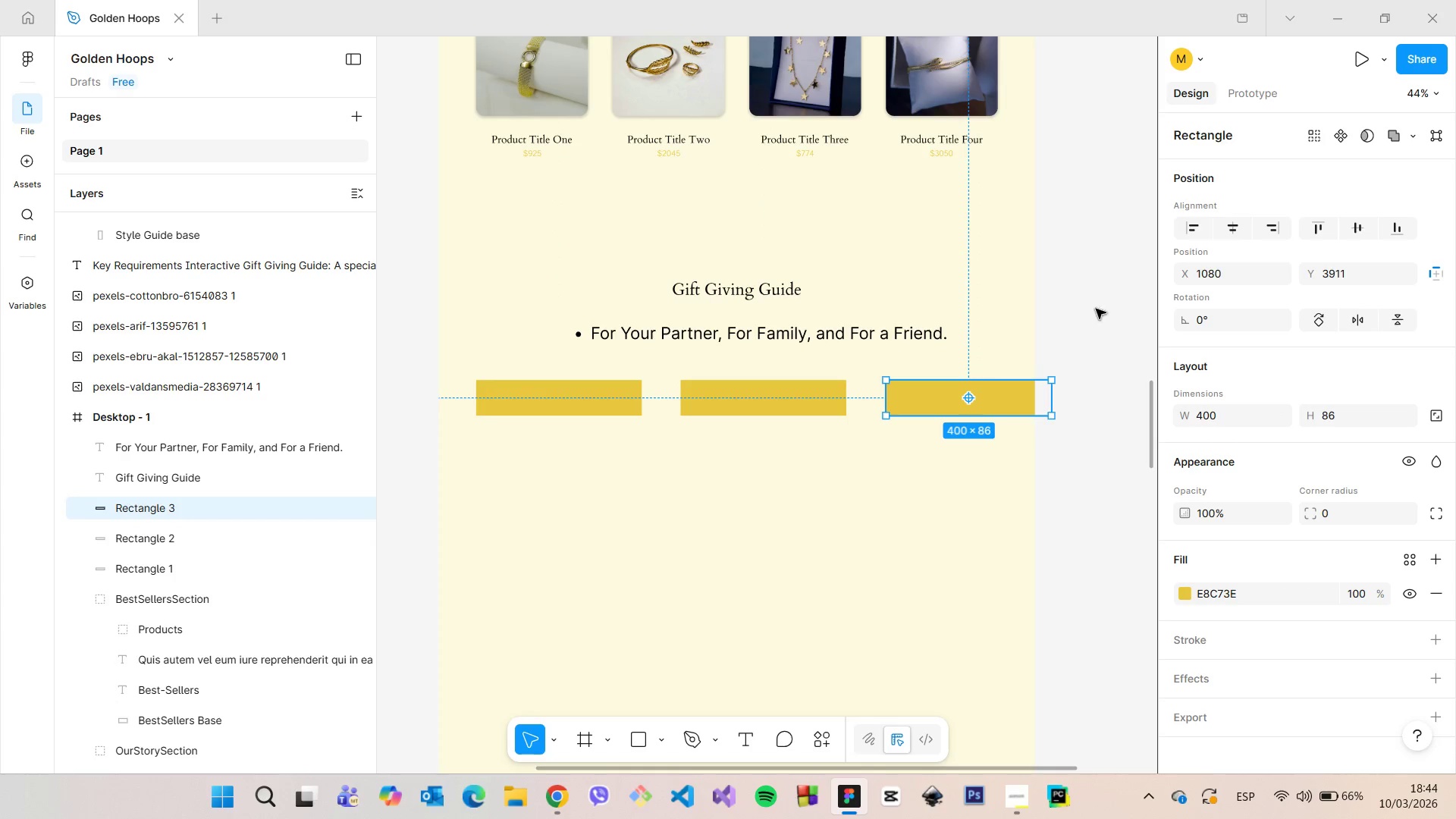 
left_click([959, 105])
 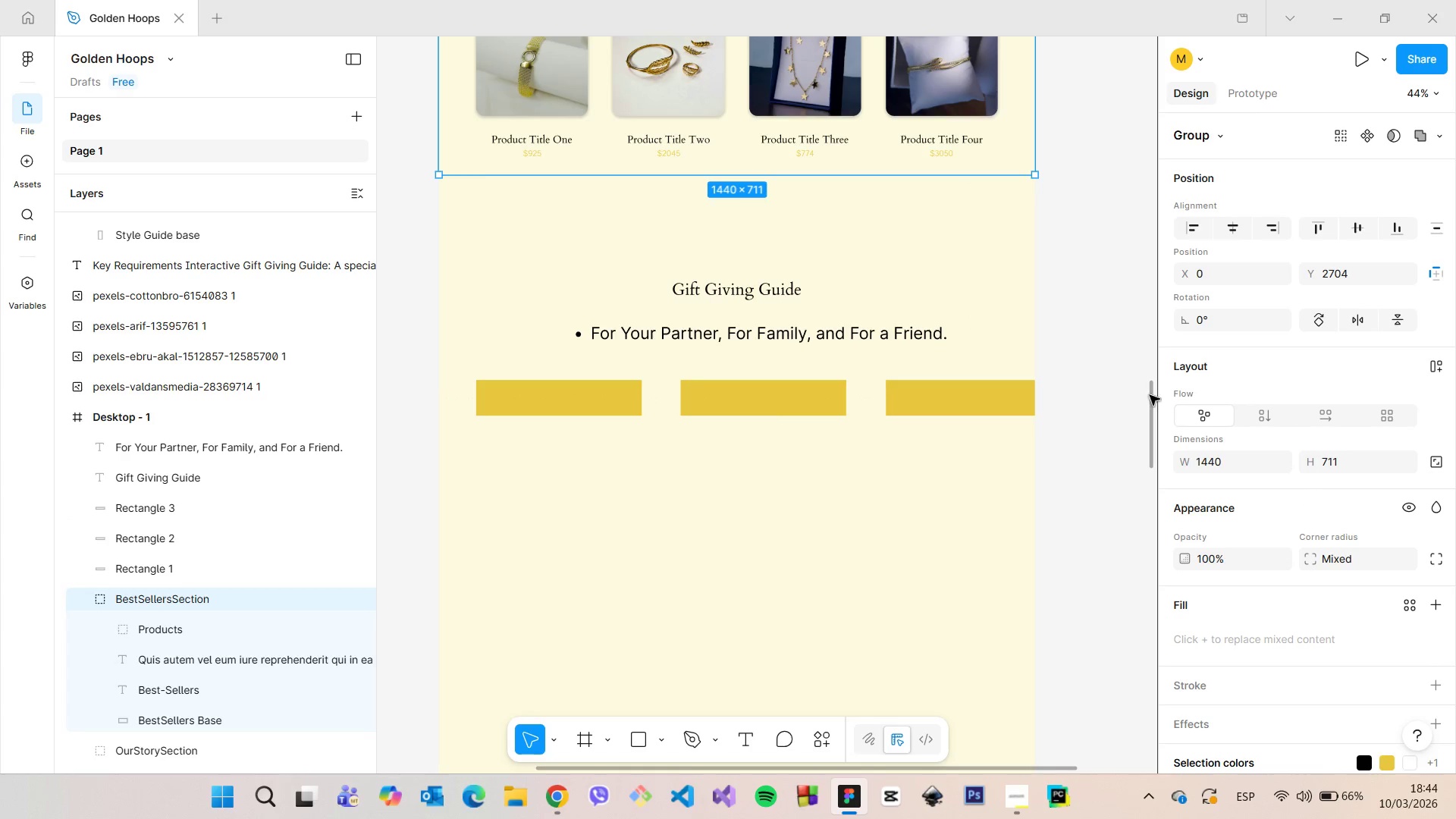 
left_click_drag(start_coordinate=[1150, 395], to_coordinate=[1151, 323])
 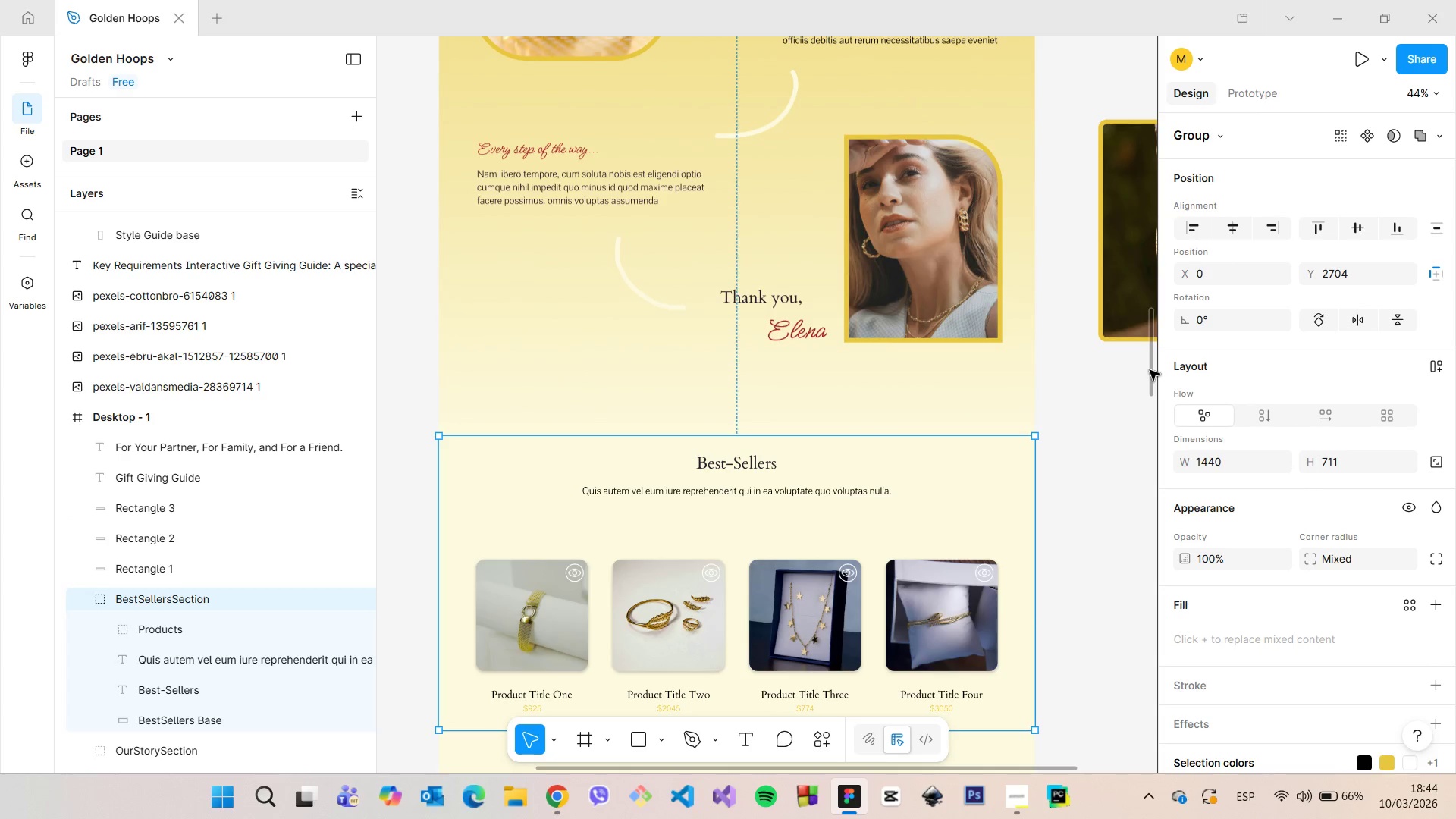 
left_click([1122, 281])
 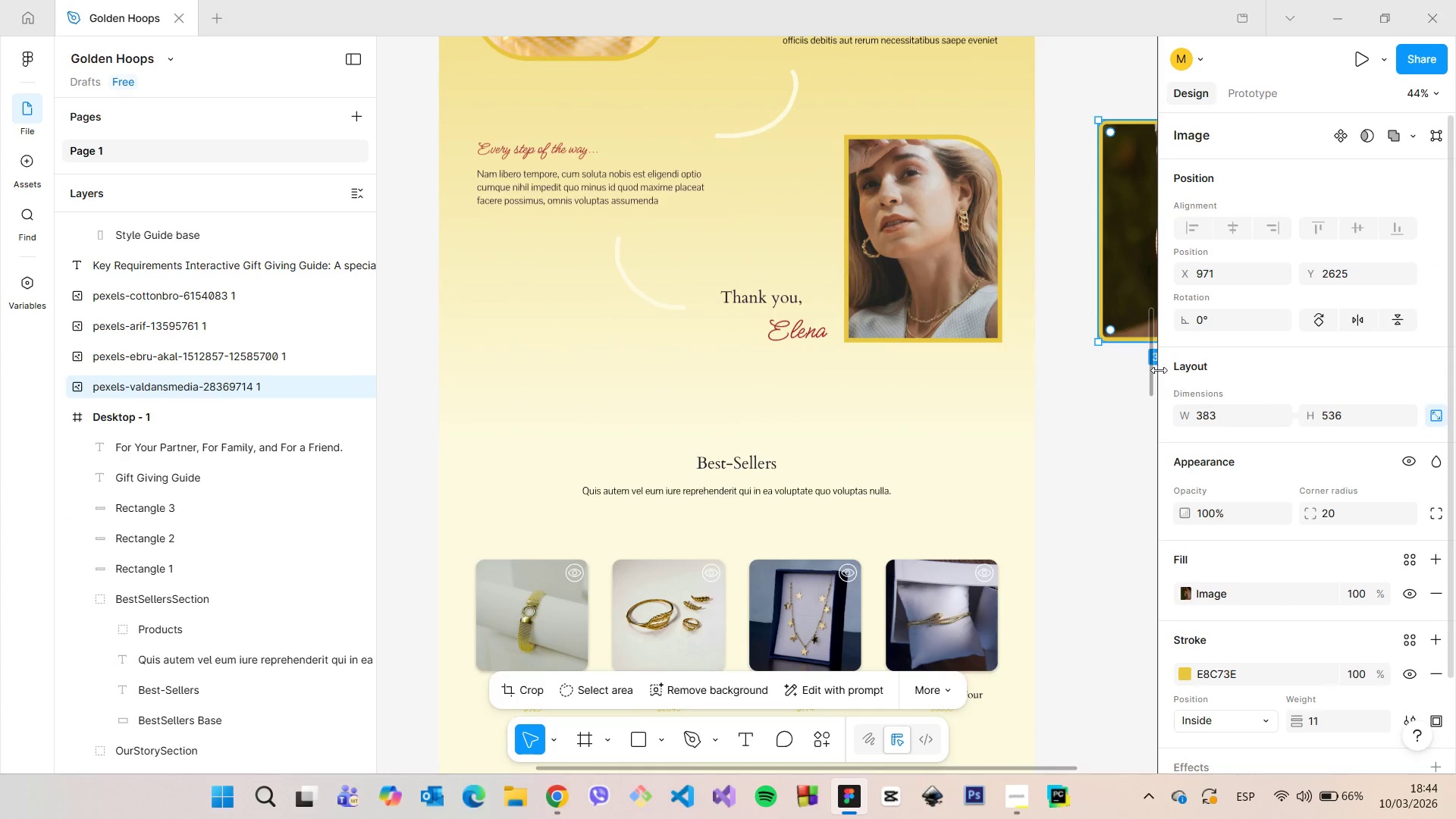 
left_click_drag(start_coordinate=[1150, 372], to_coordinate=[1147, 325])
 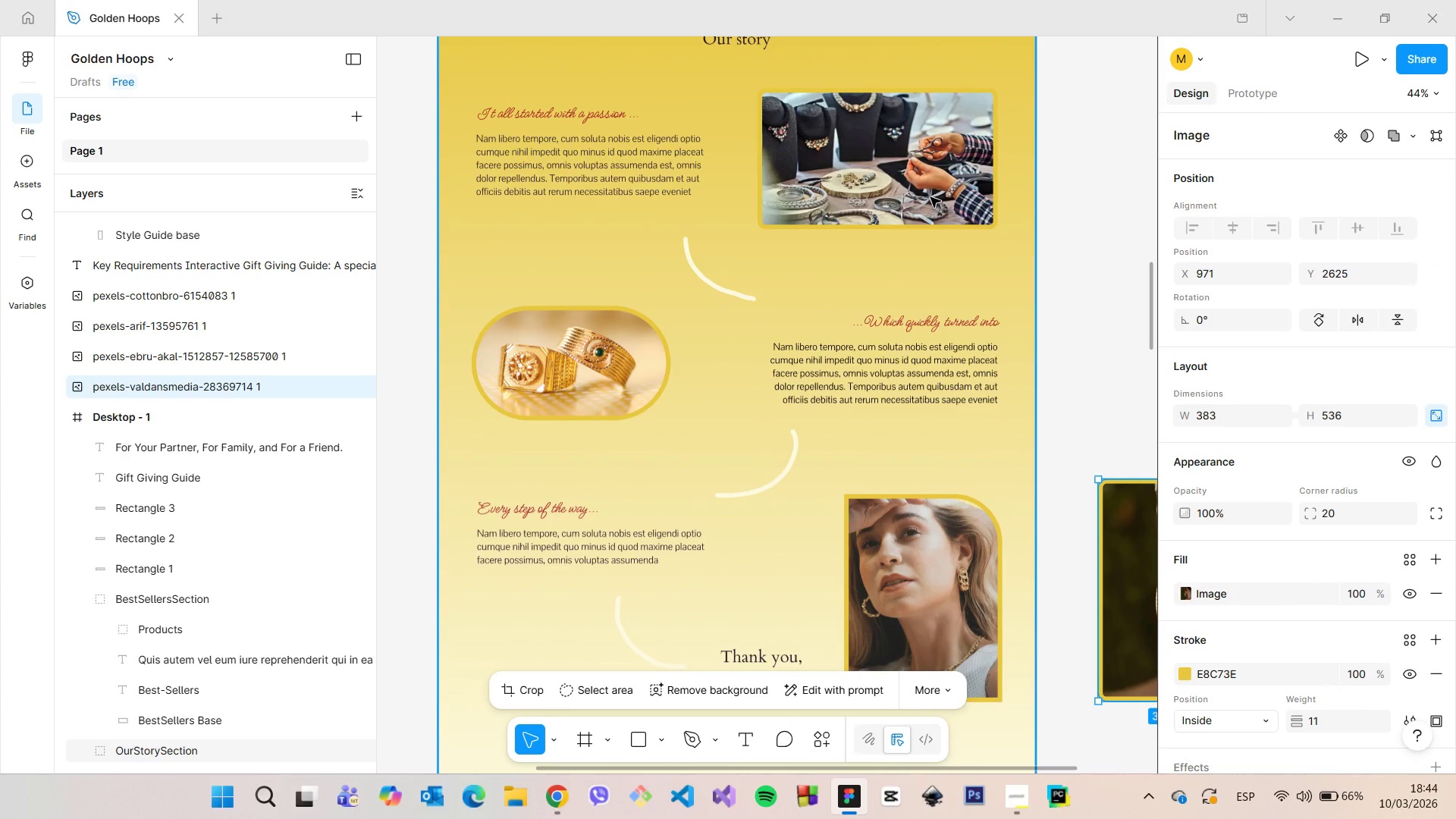 
double_click([930, 197])
 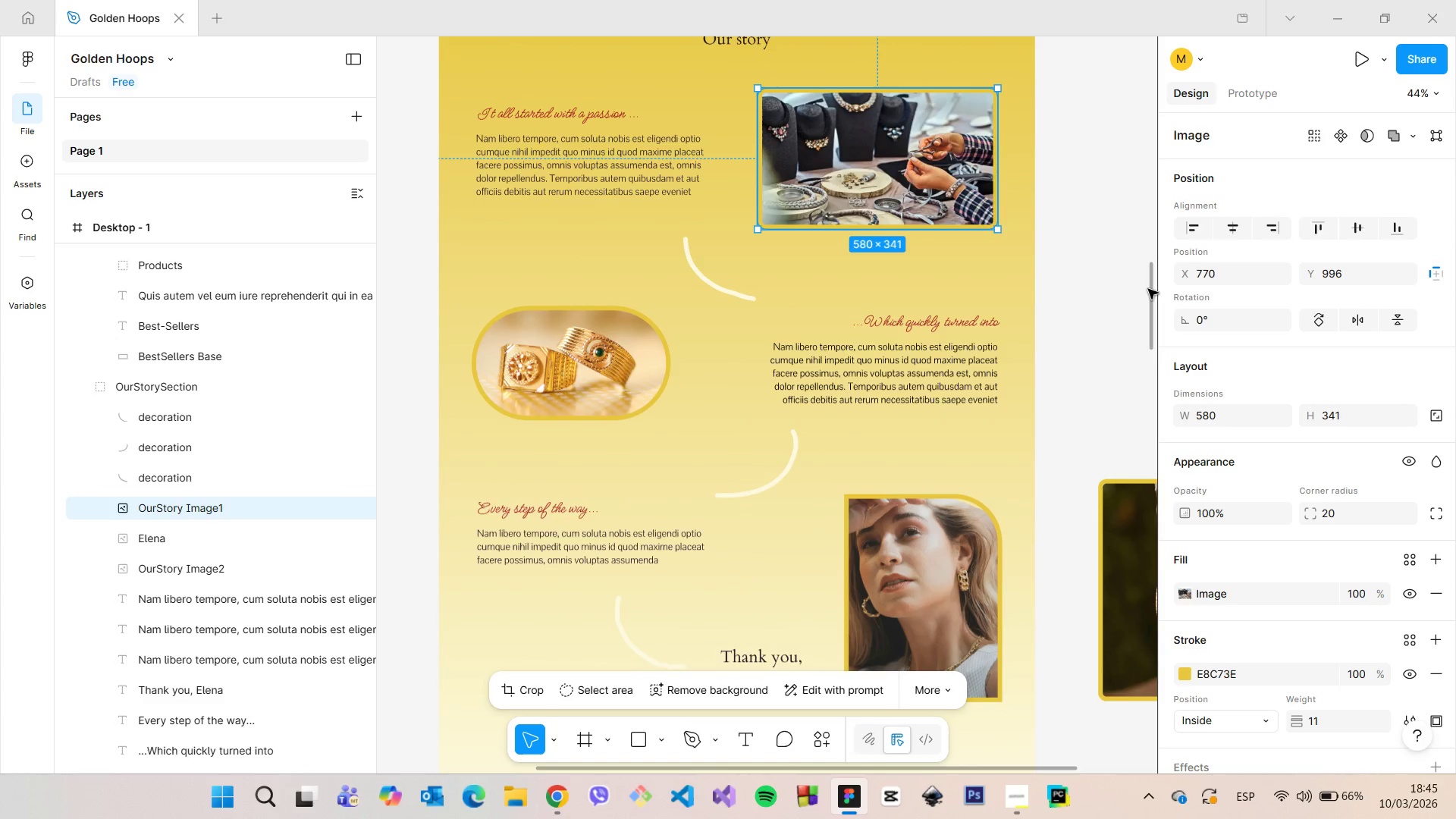 
left_click_drag(start_coordinate=[1150, 289], to_coordinate=[1149, 421])
 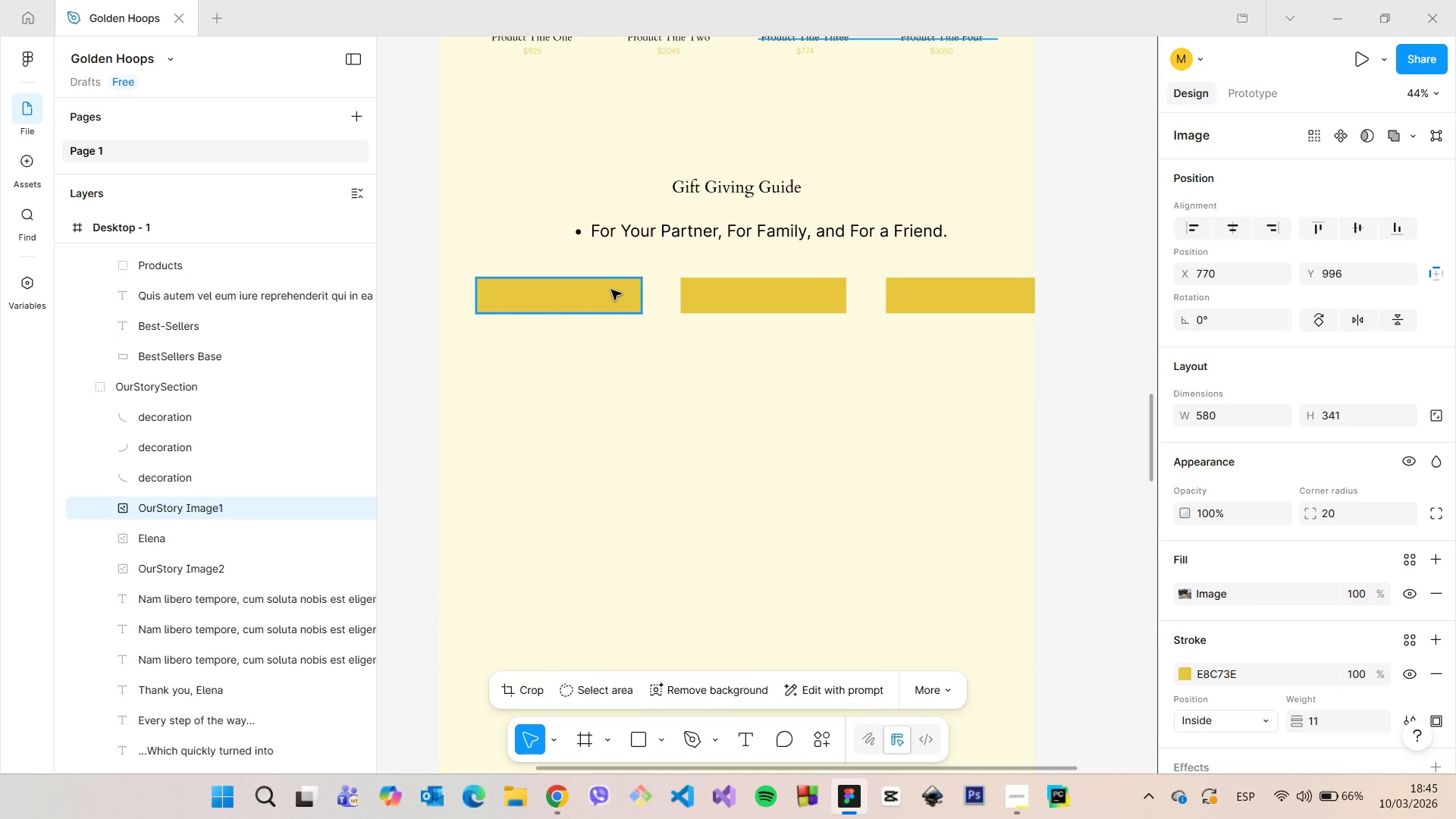 
left_click([611, 290])
 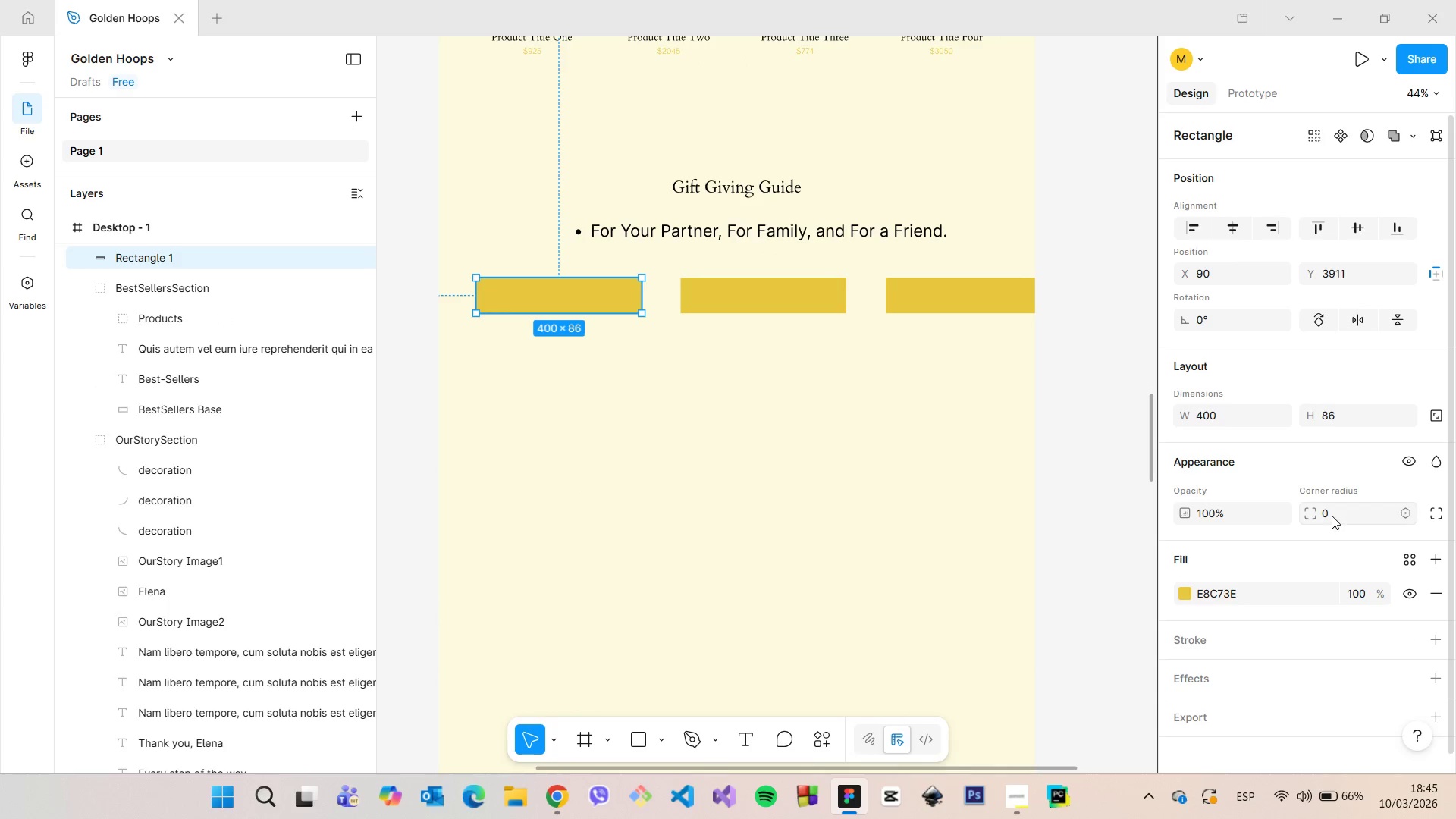 
left_click([1329, 514])
 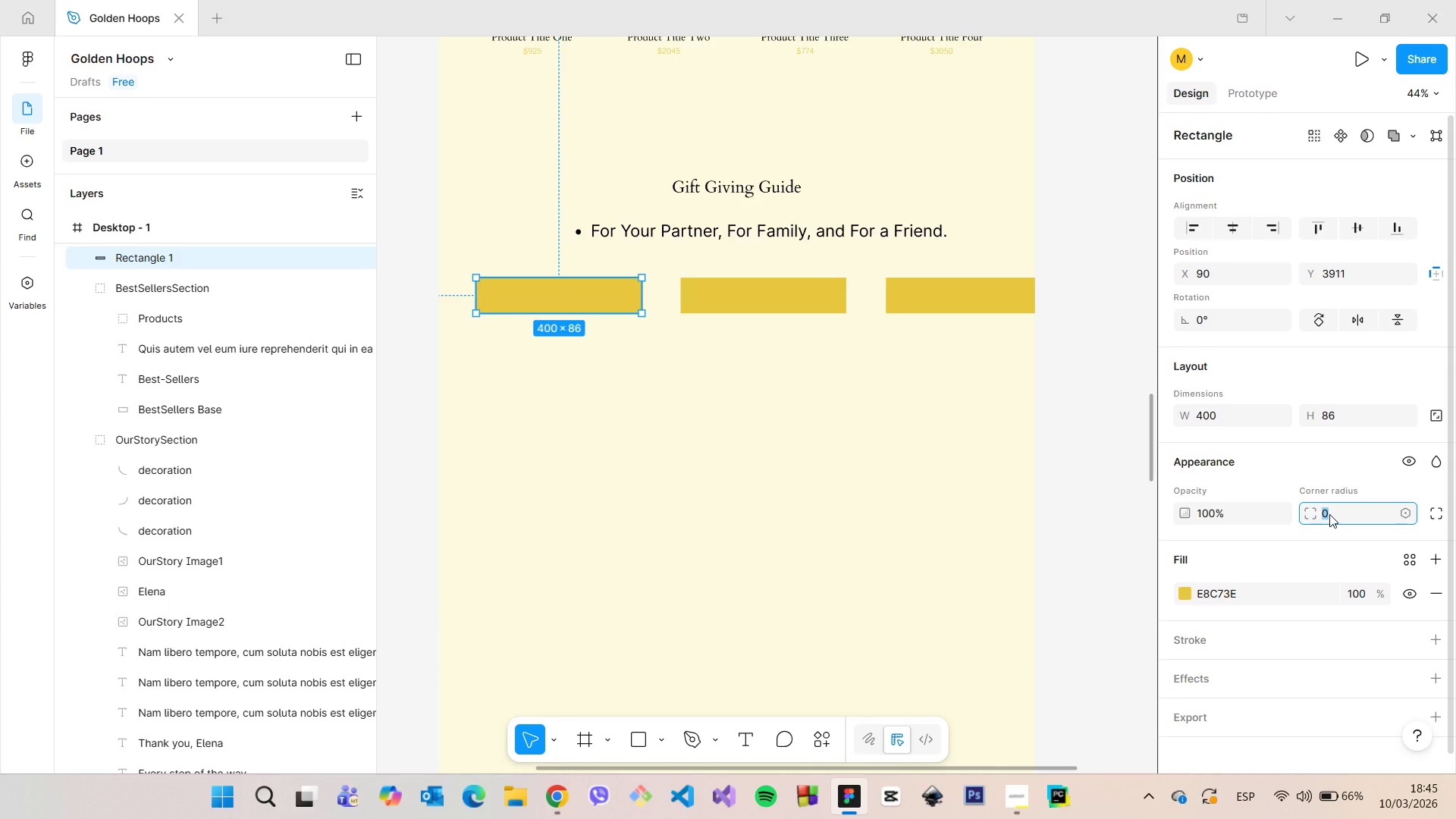 
type(20)
 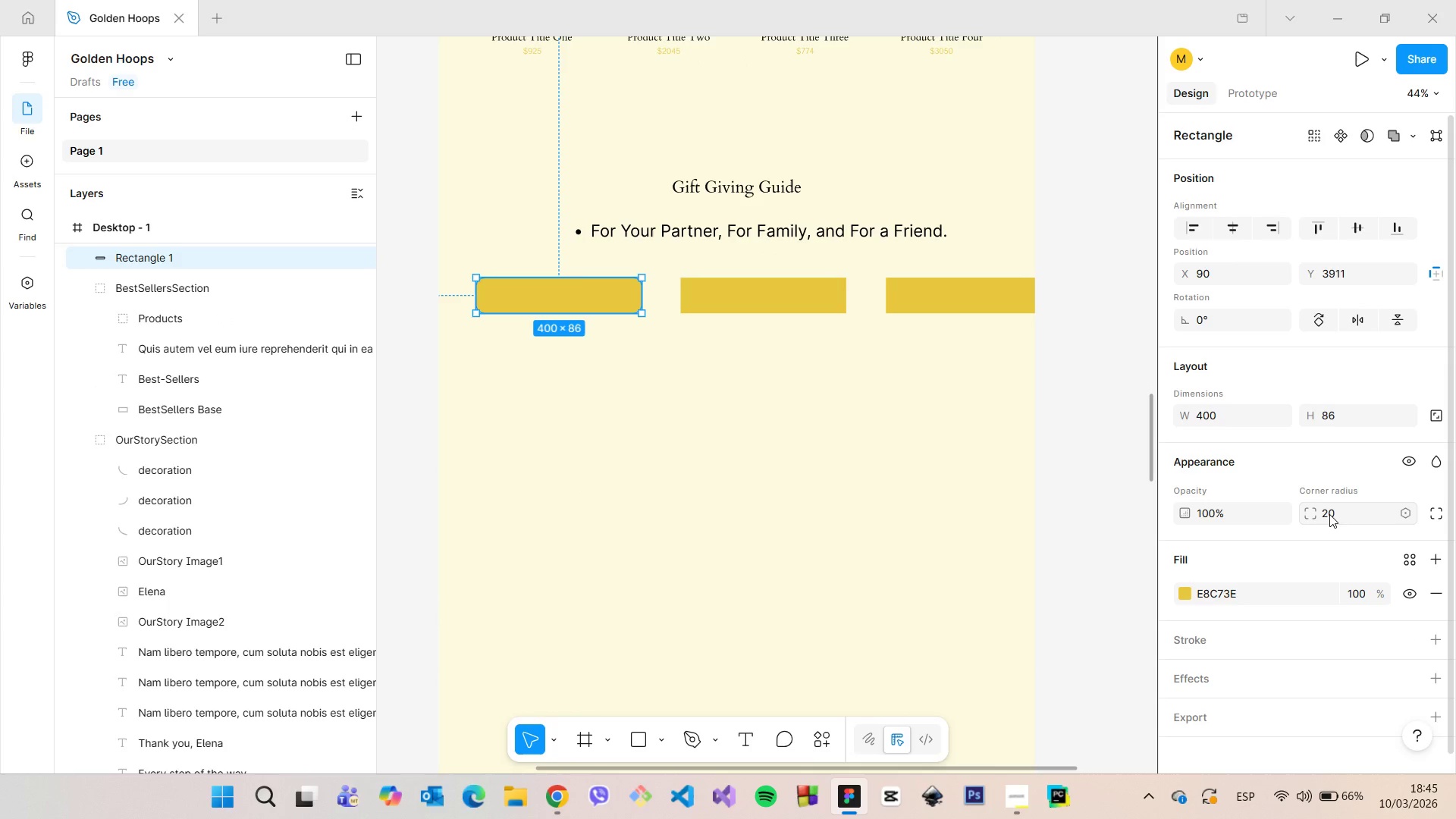 
key(Enter)
 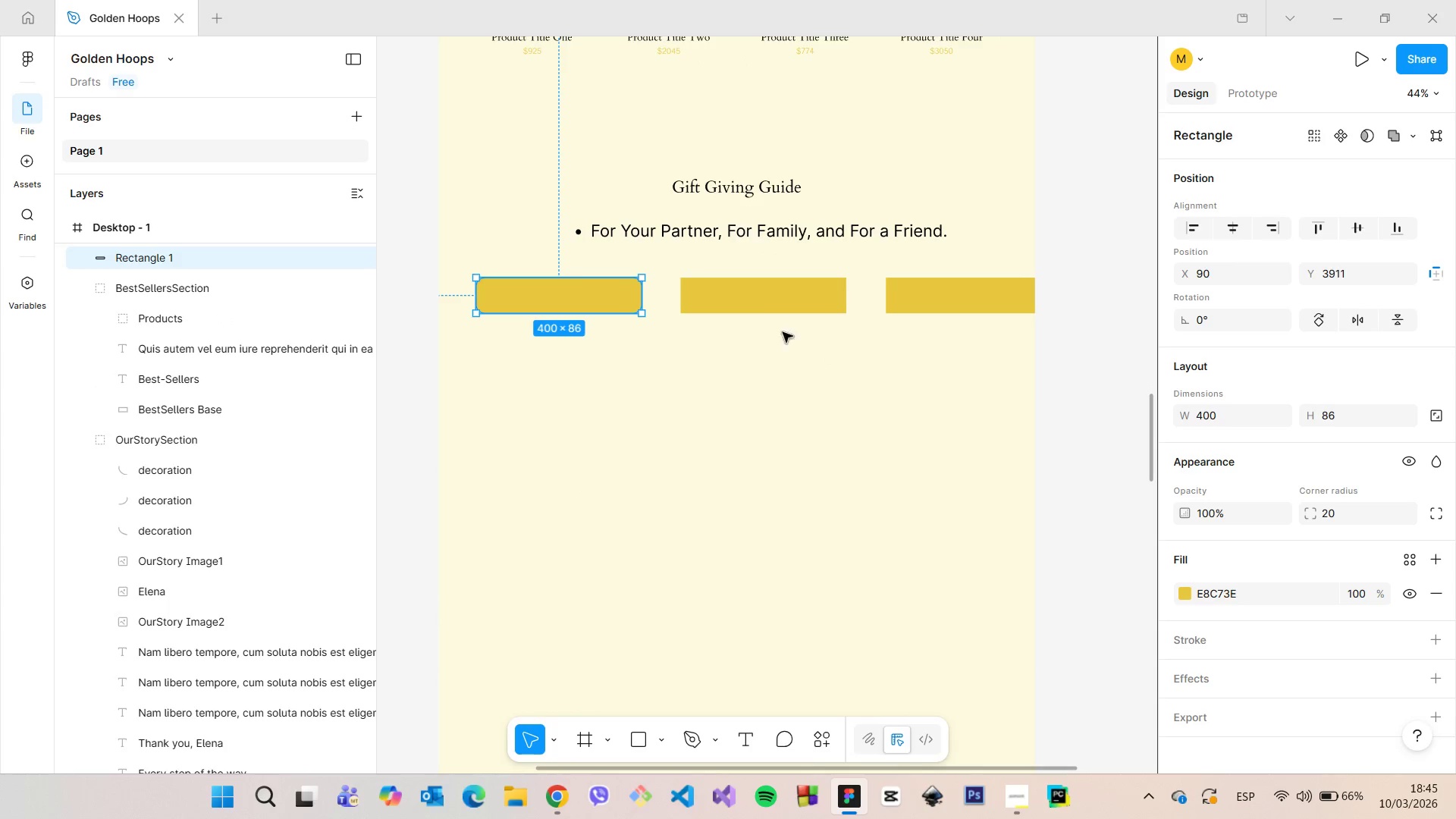 
left_click([752, 298])
 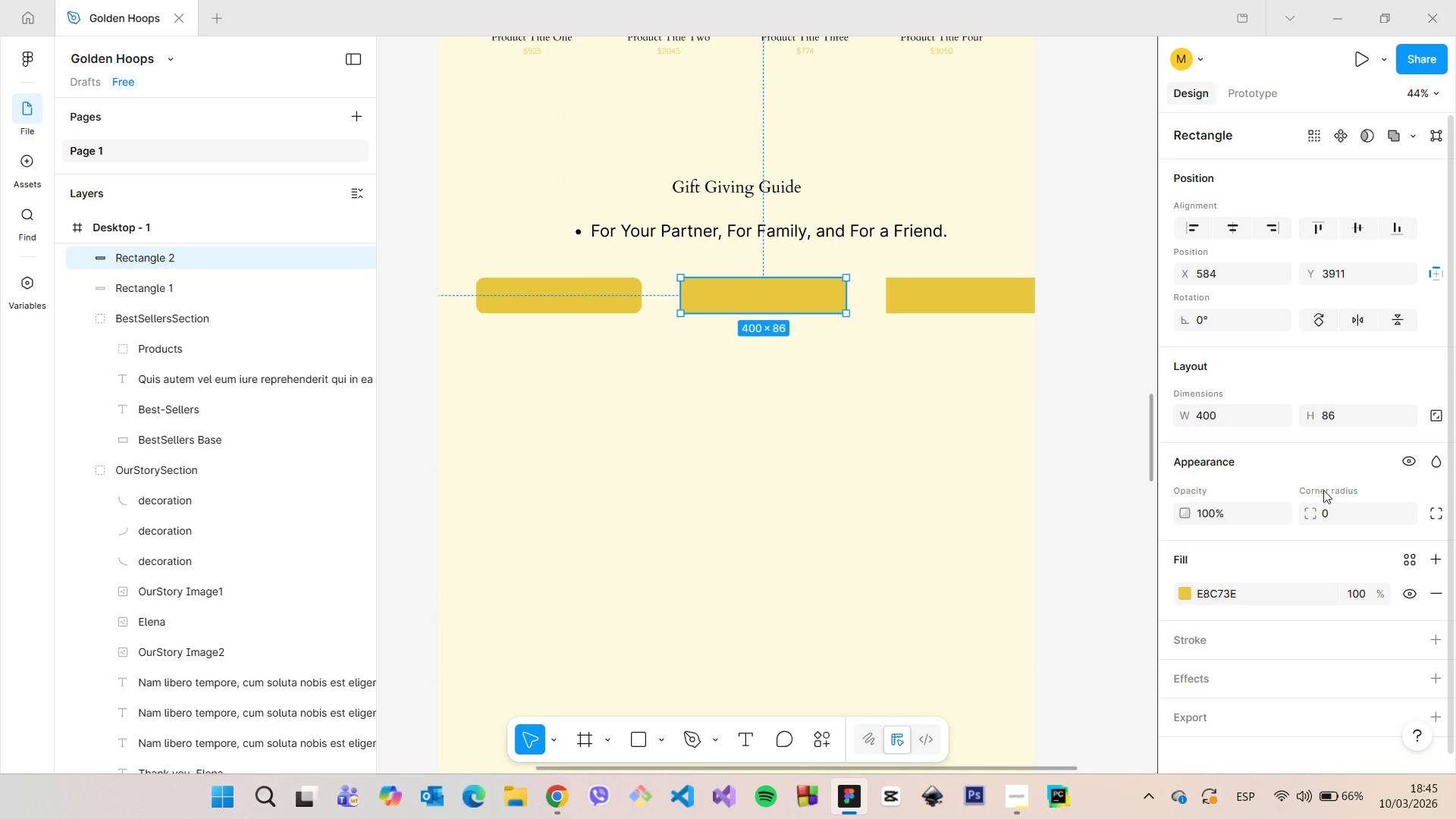 
left_click([1330, 510])
 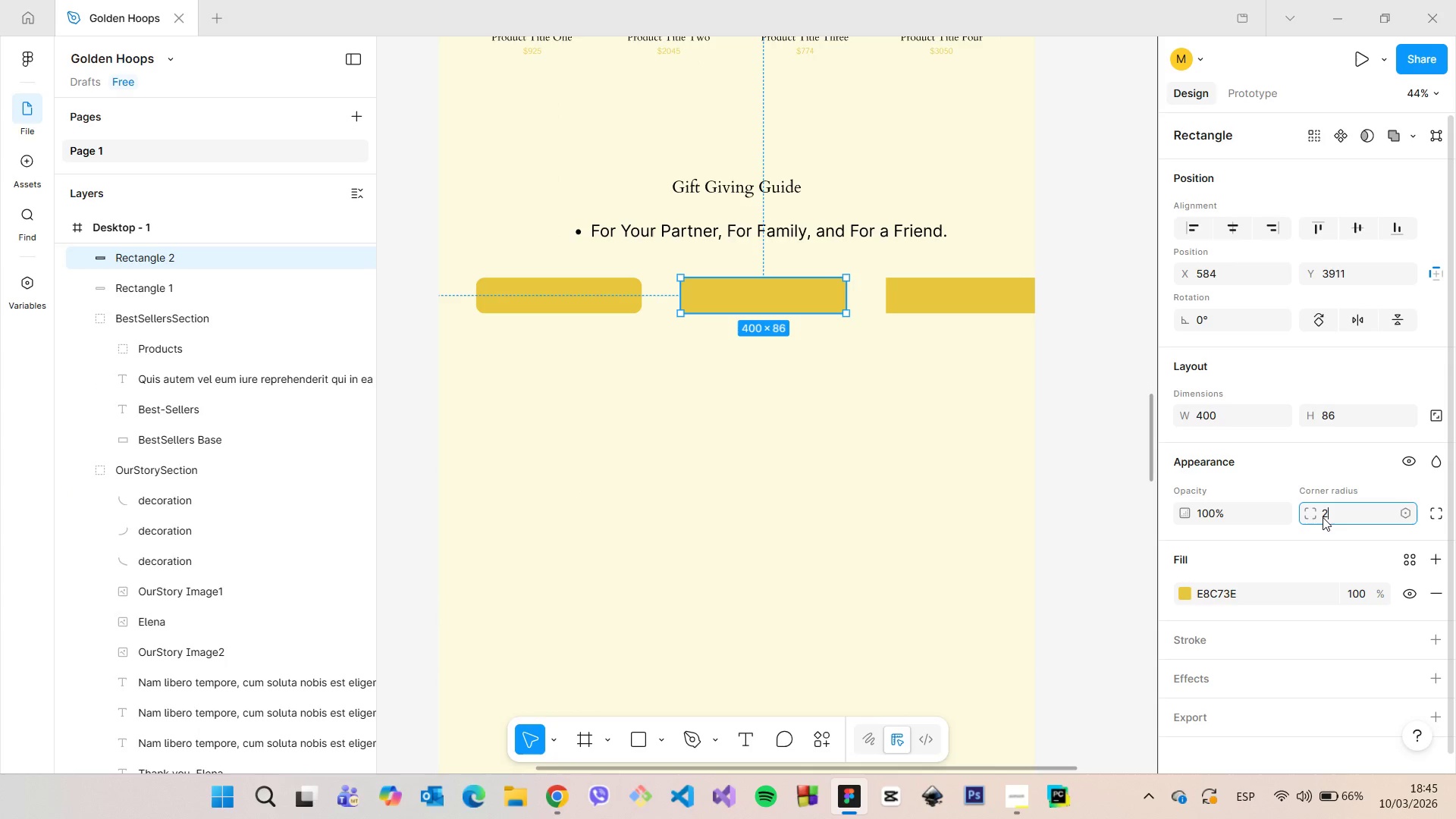 
type(20)
 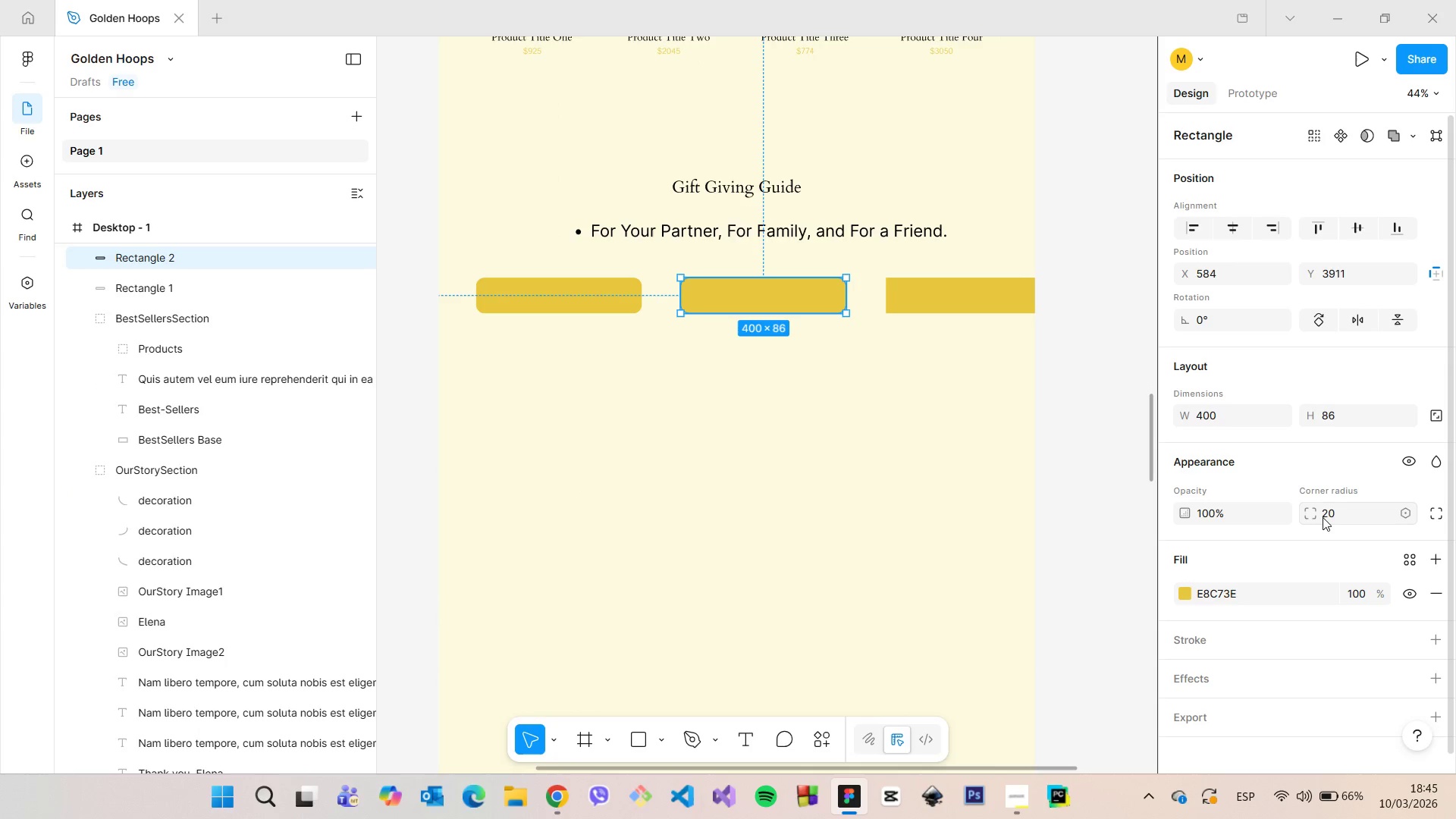 
key(Enter)
 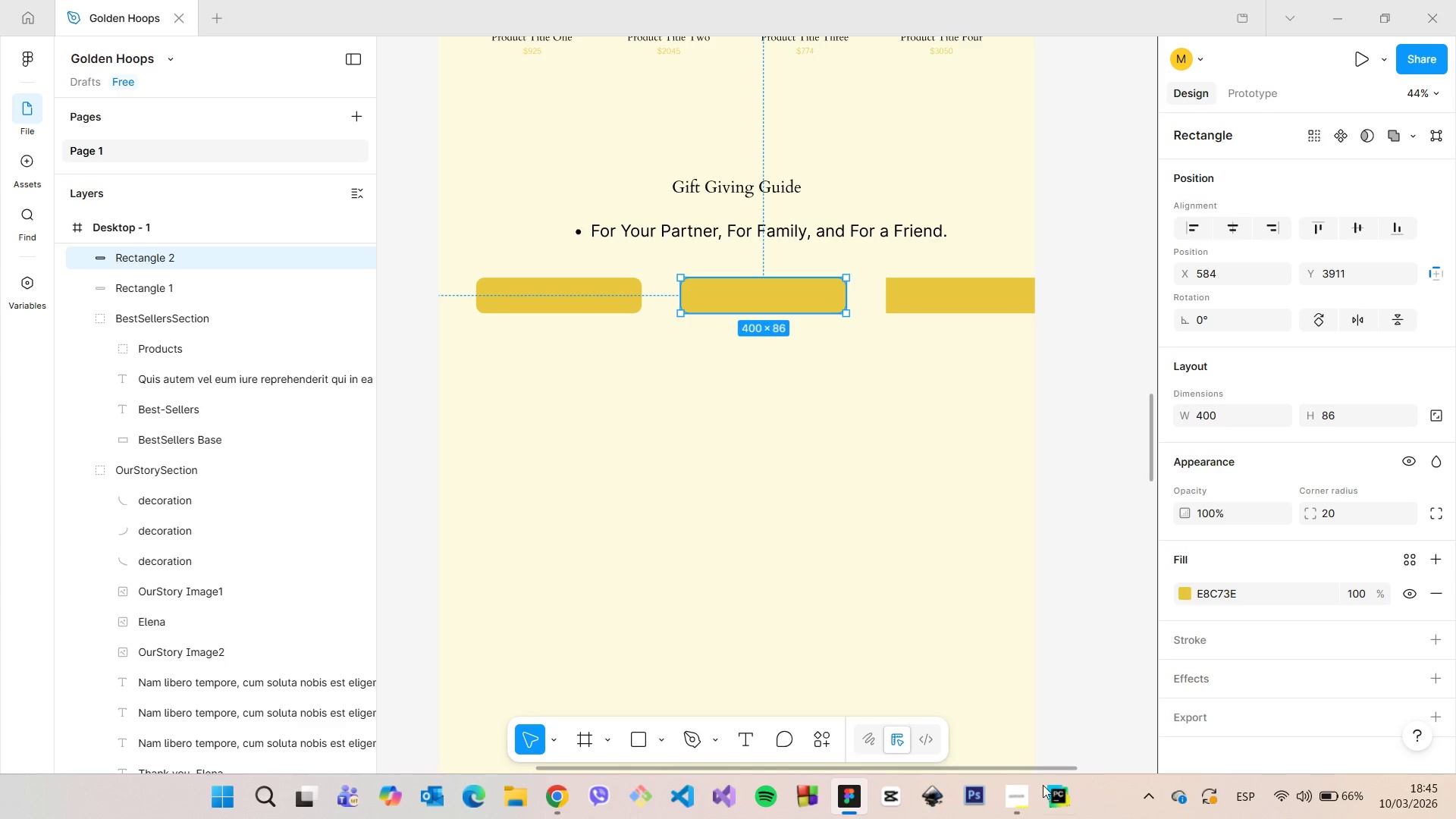 
left_click([1031, 797])